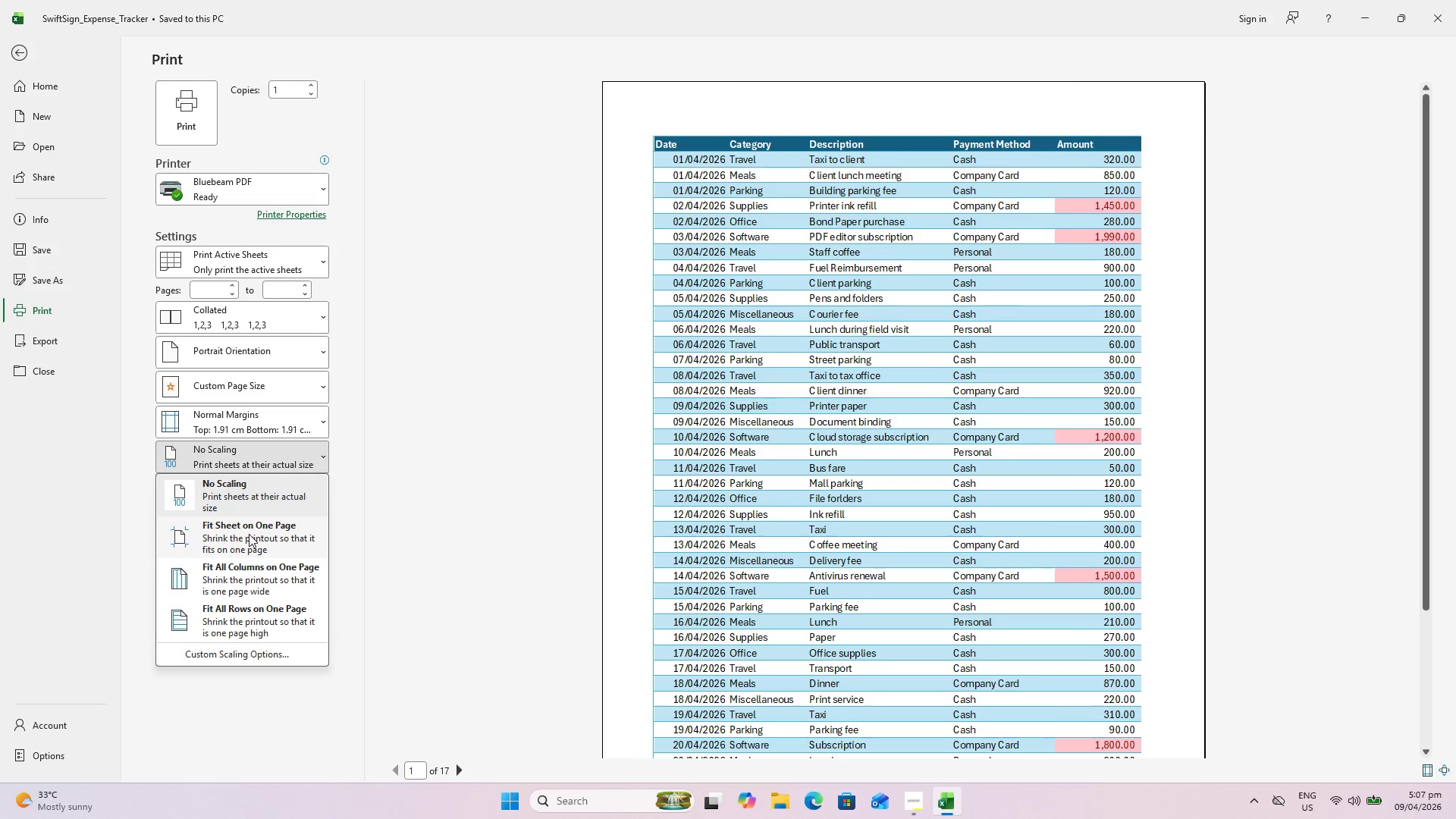 
left_click([249, 534])
 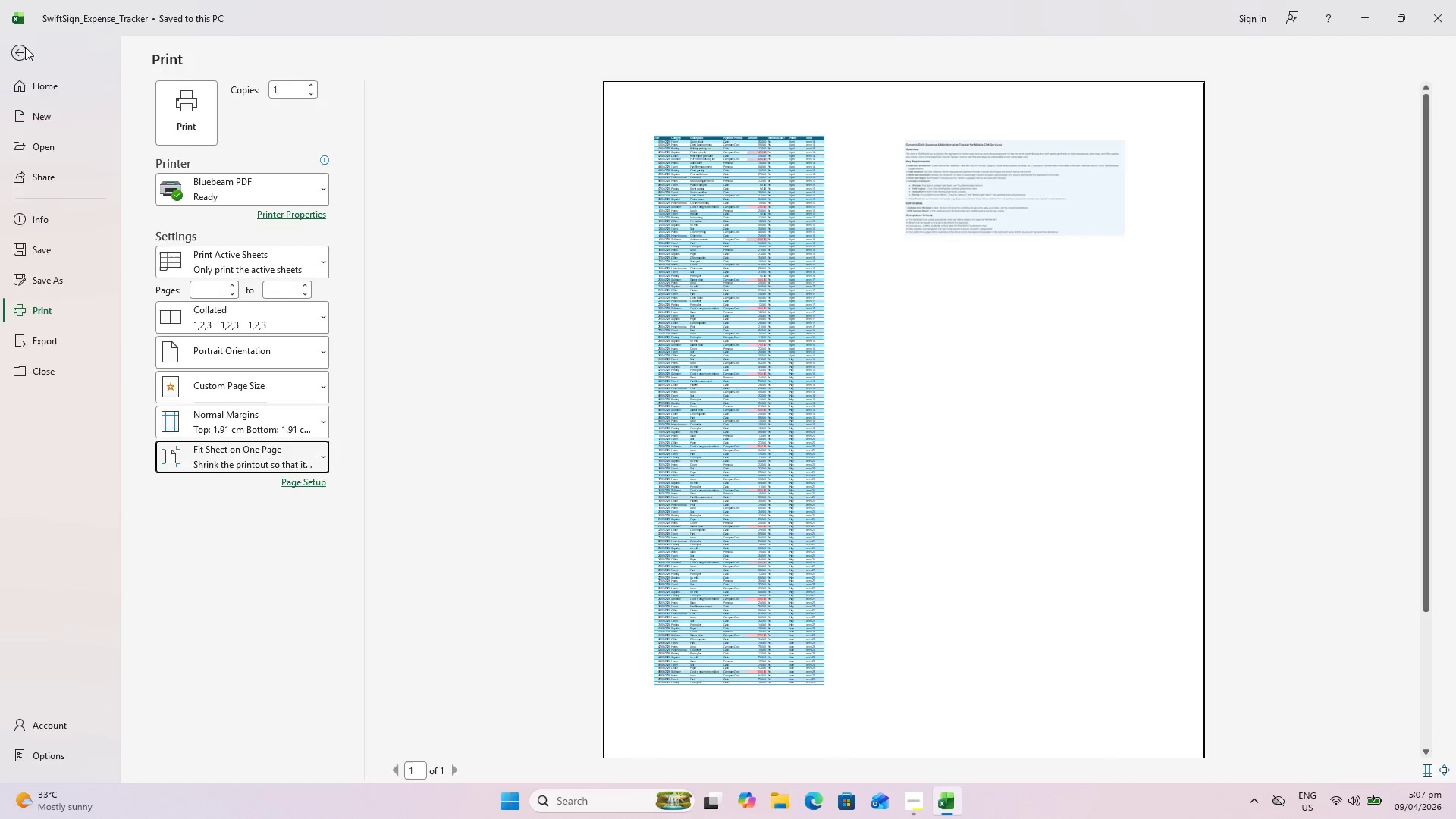 
left_click([1241, 313])
 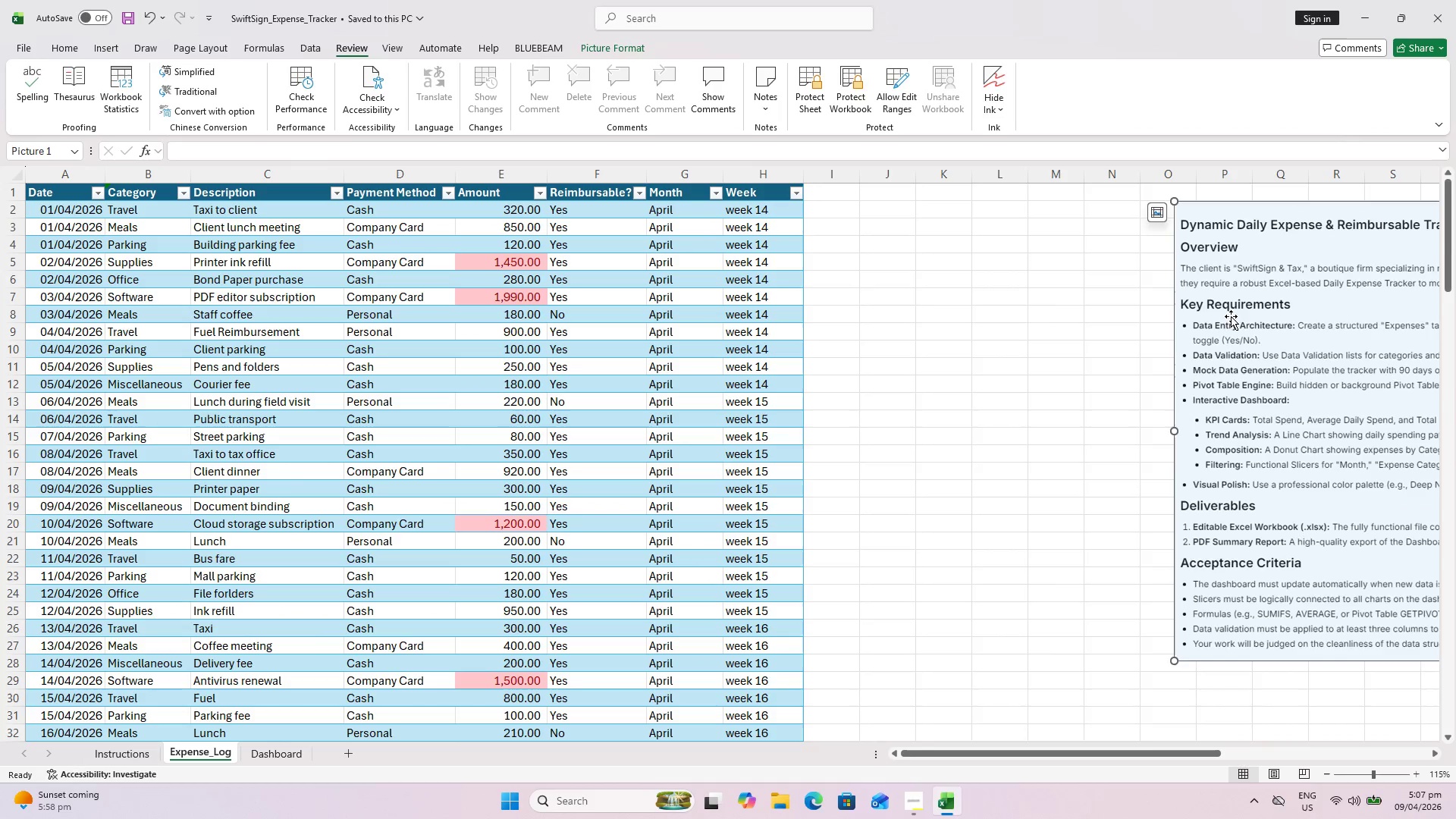 
scroll: coordinate [1235, 316], scroll_direction: up, amount: 43.0
 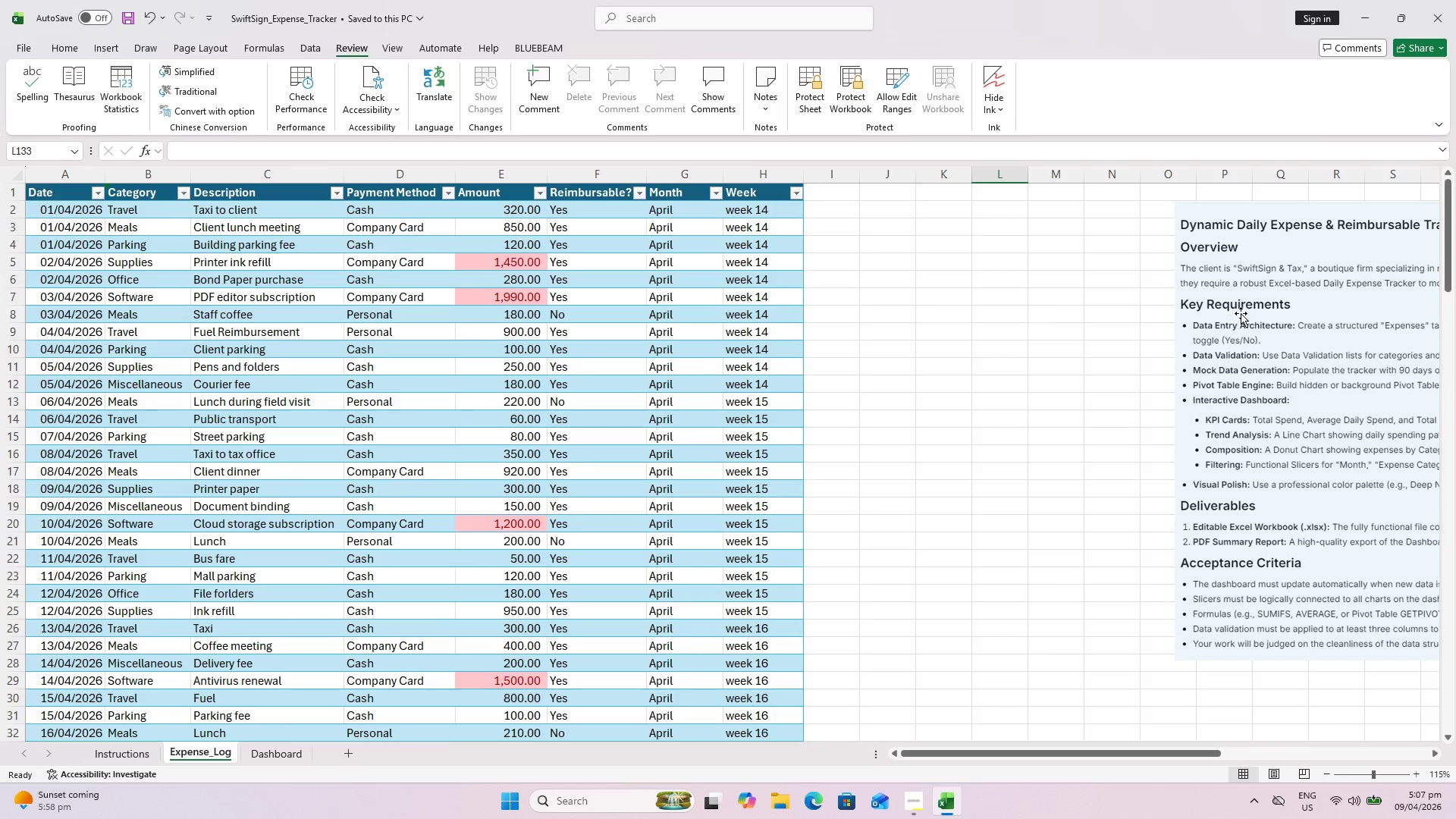 
key(Delete)
 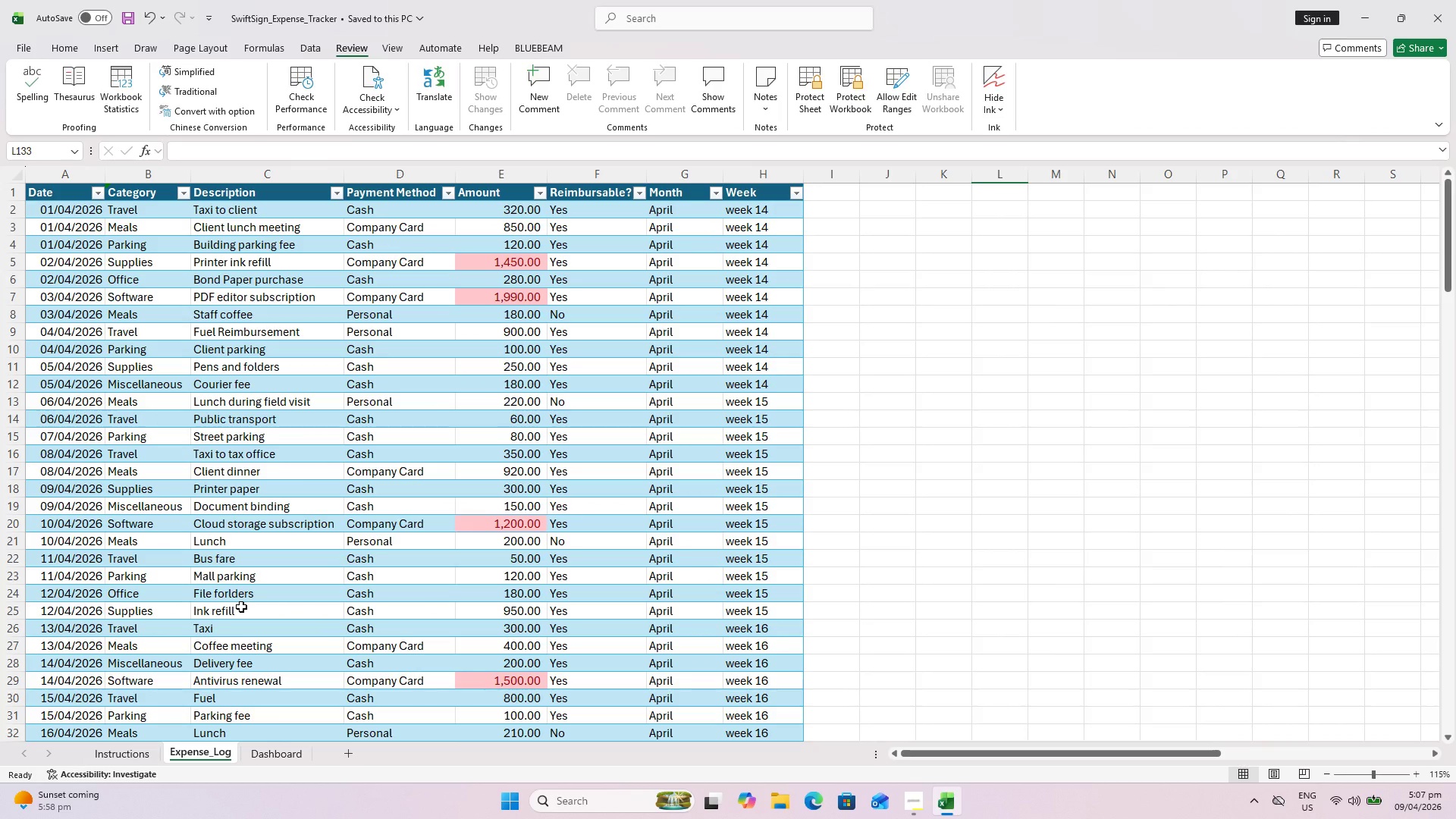 
hold_key(key=ControlLeft, duration=0.58)
 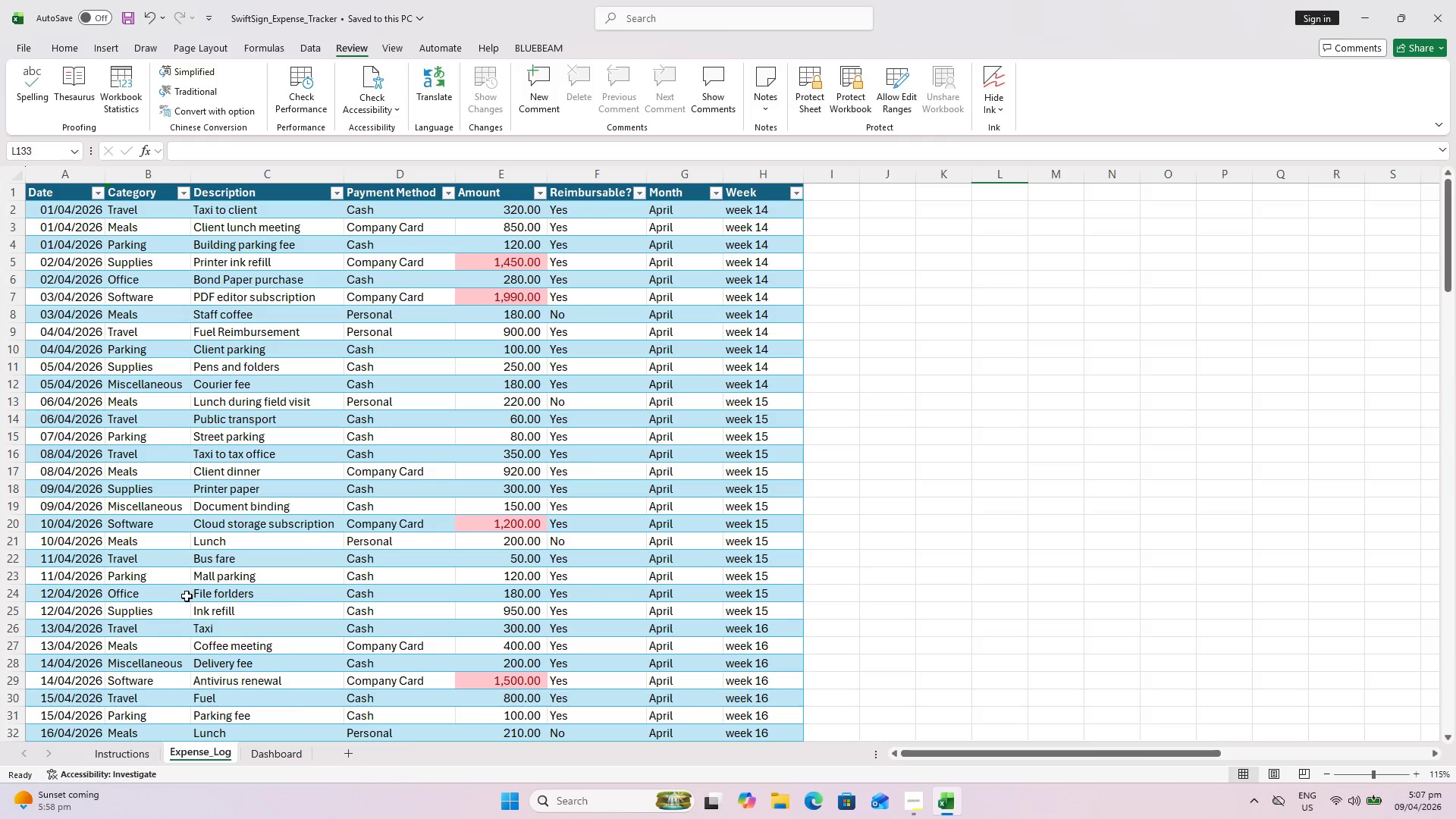 
key(Control+P)
 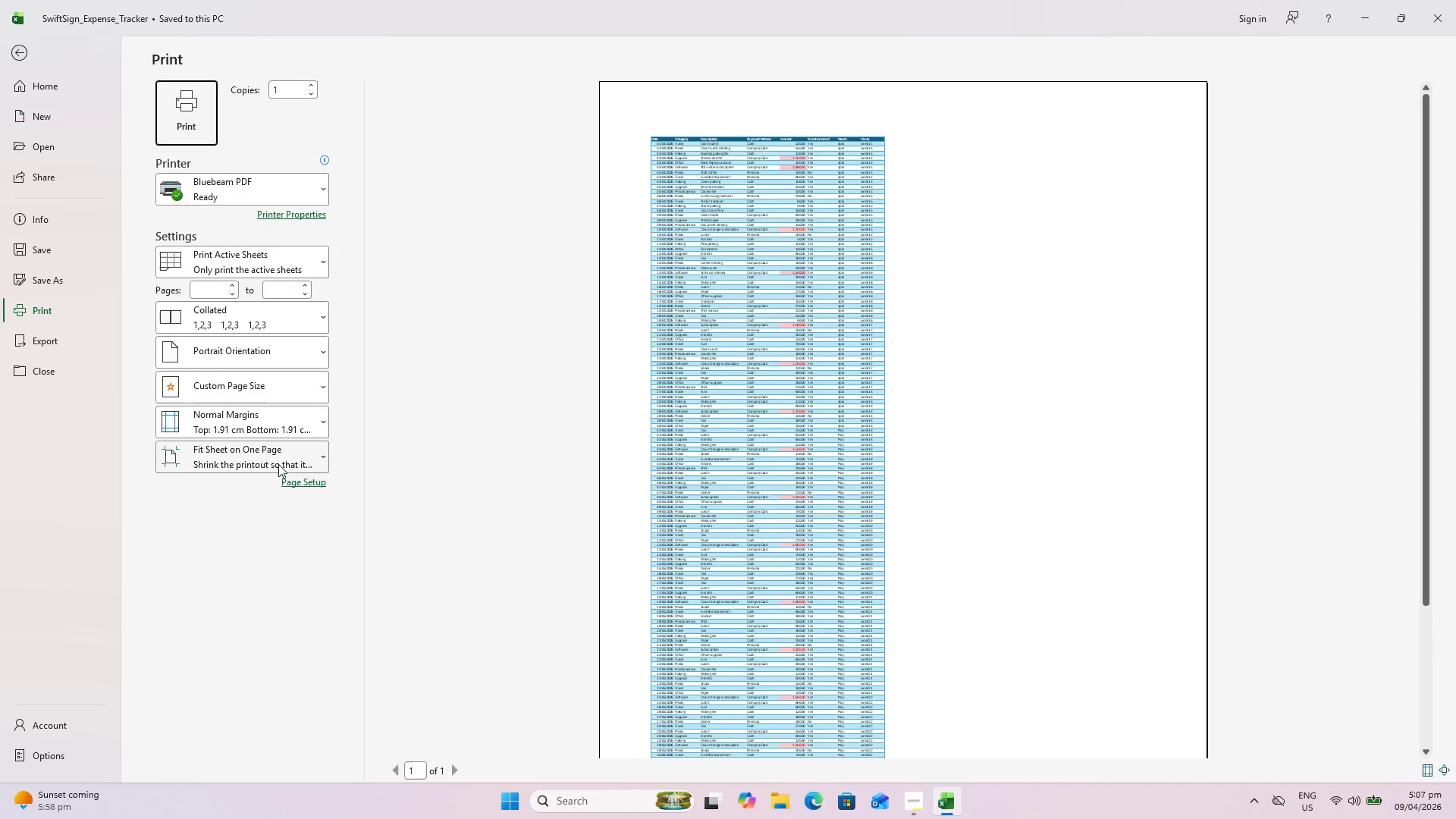 
scroll: coordinate [363, 418], scroll_direction: down, amount: 2.0
 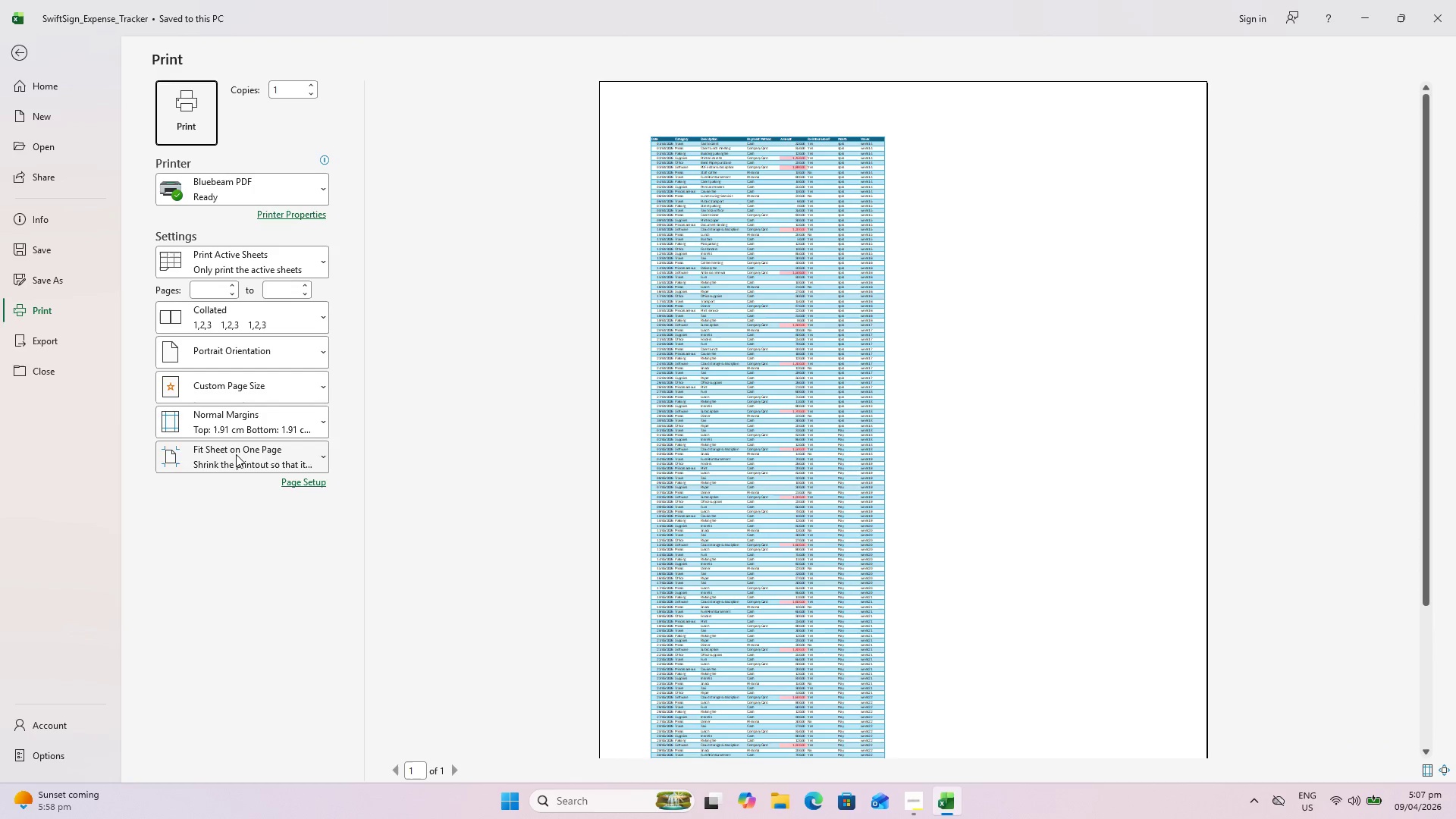 
left_click([234, 457])
 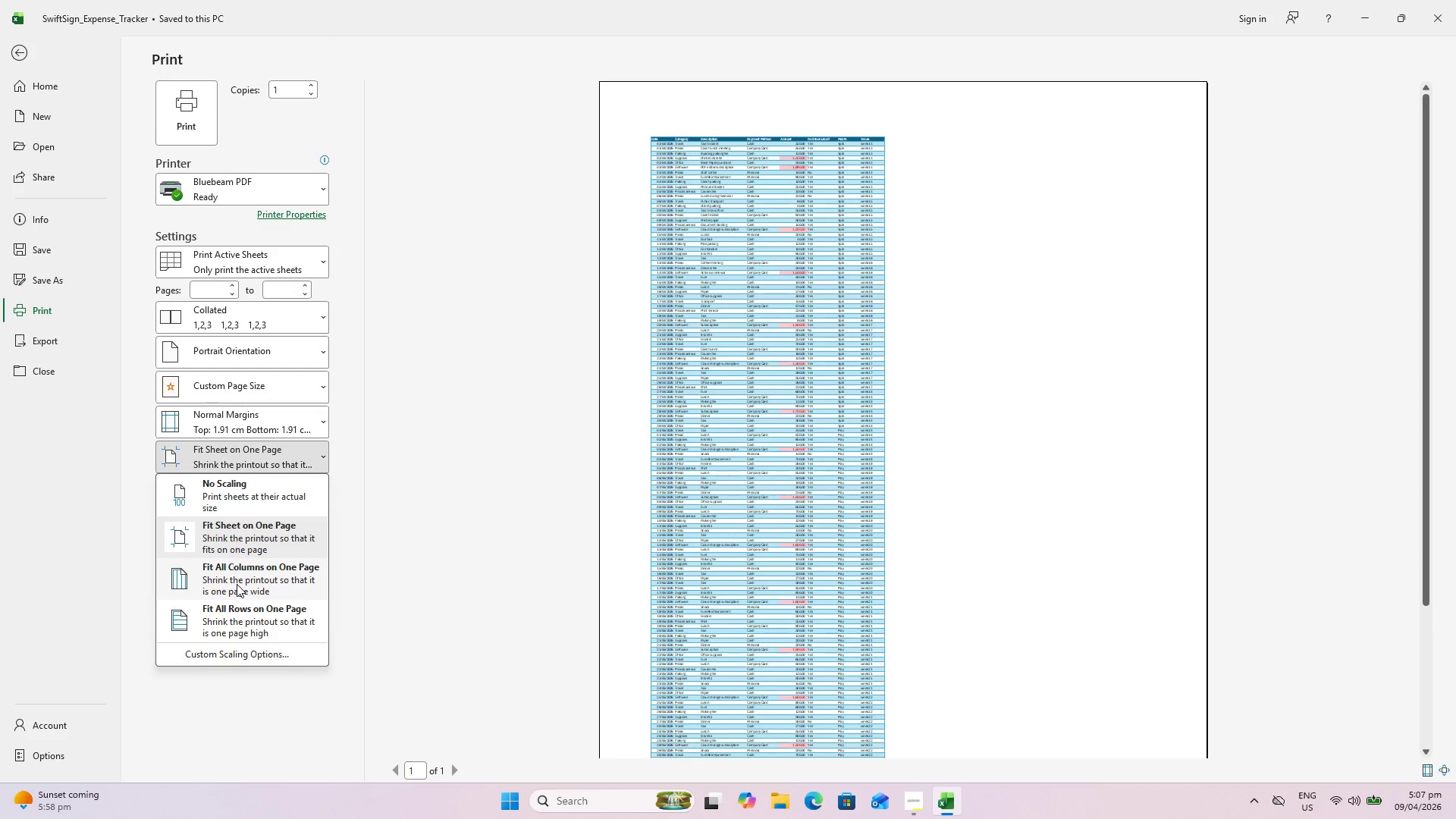 
left_click([237, 584])
 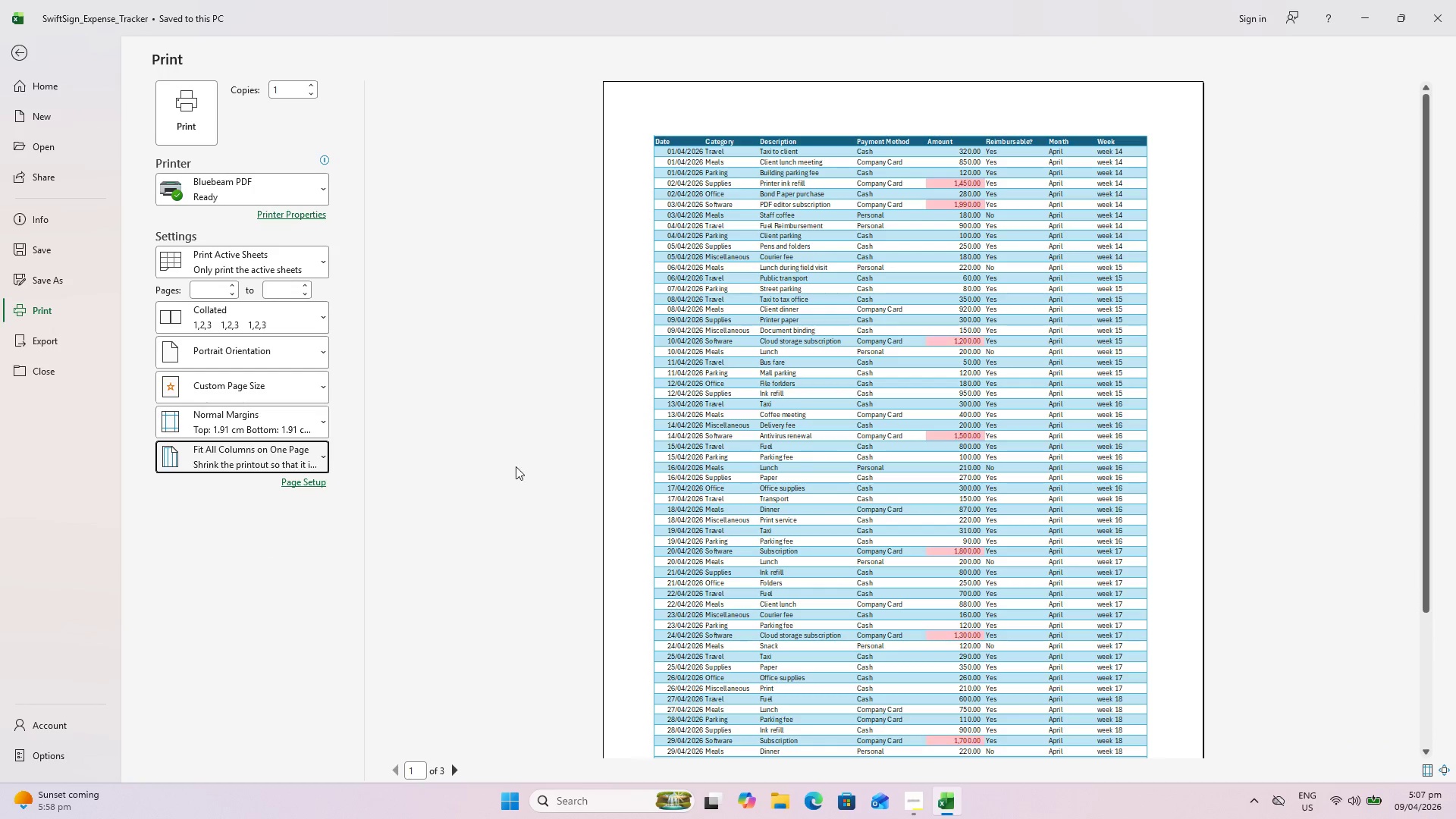 
scroll: coordinate [956, 421], scroll_direction: down, amount: 13.0
 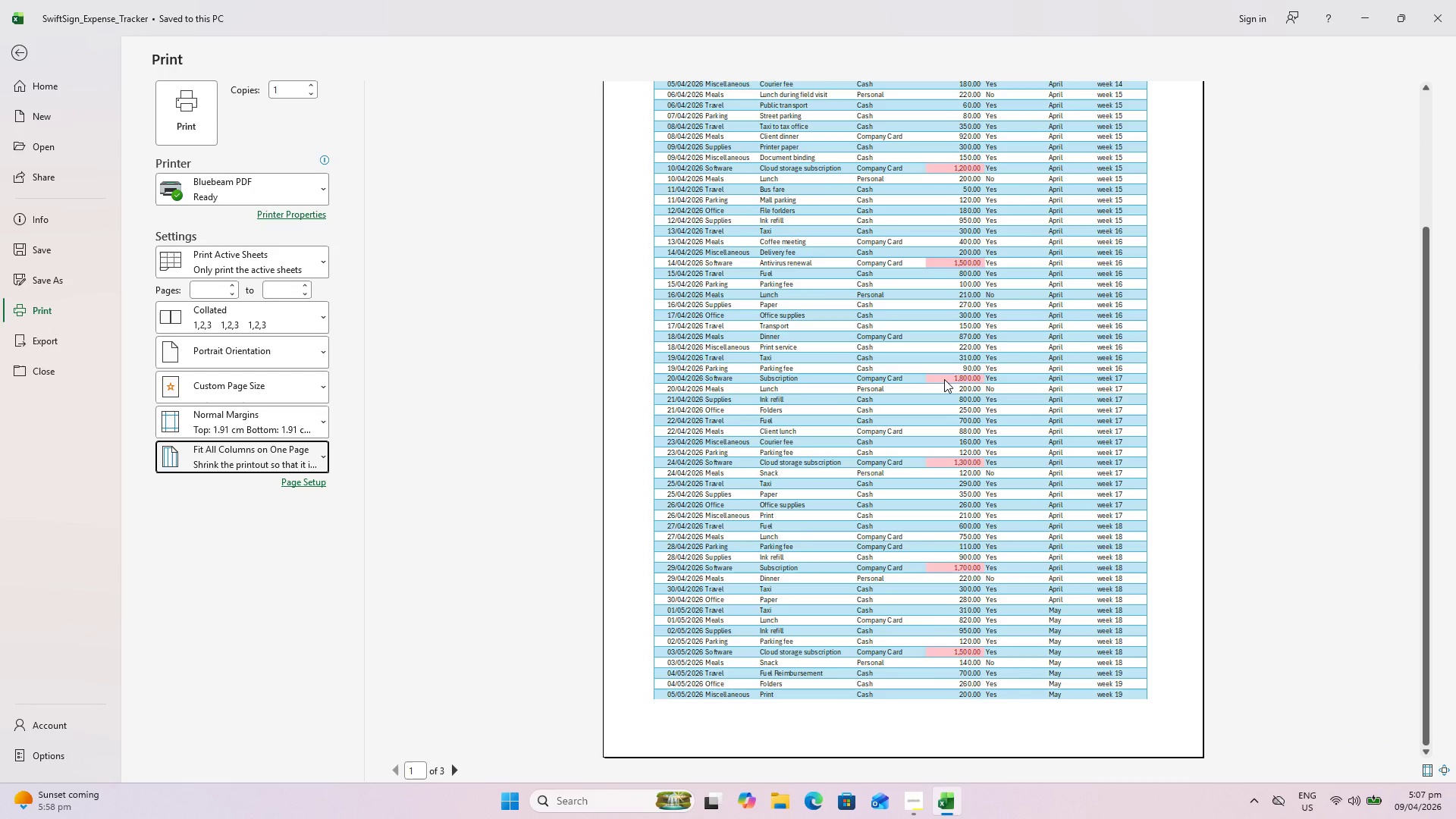 
wait(5.97)
 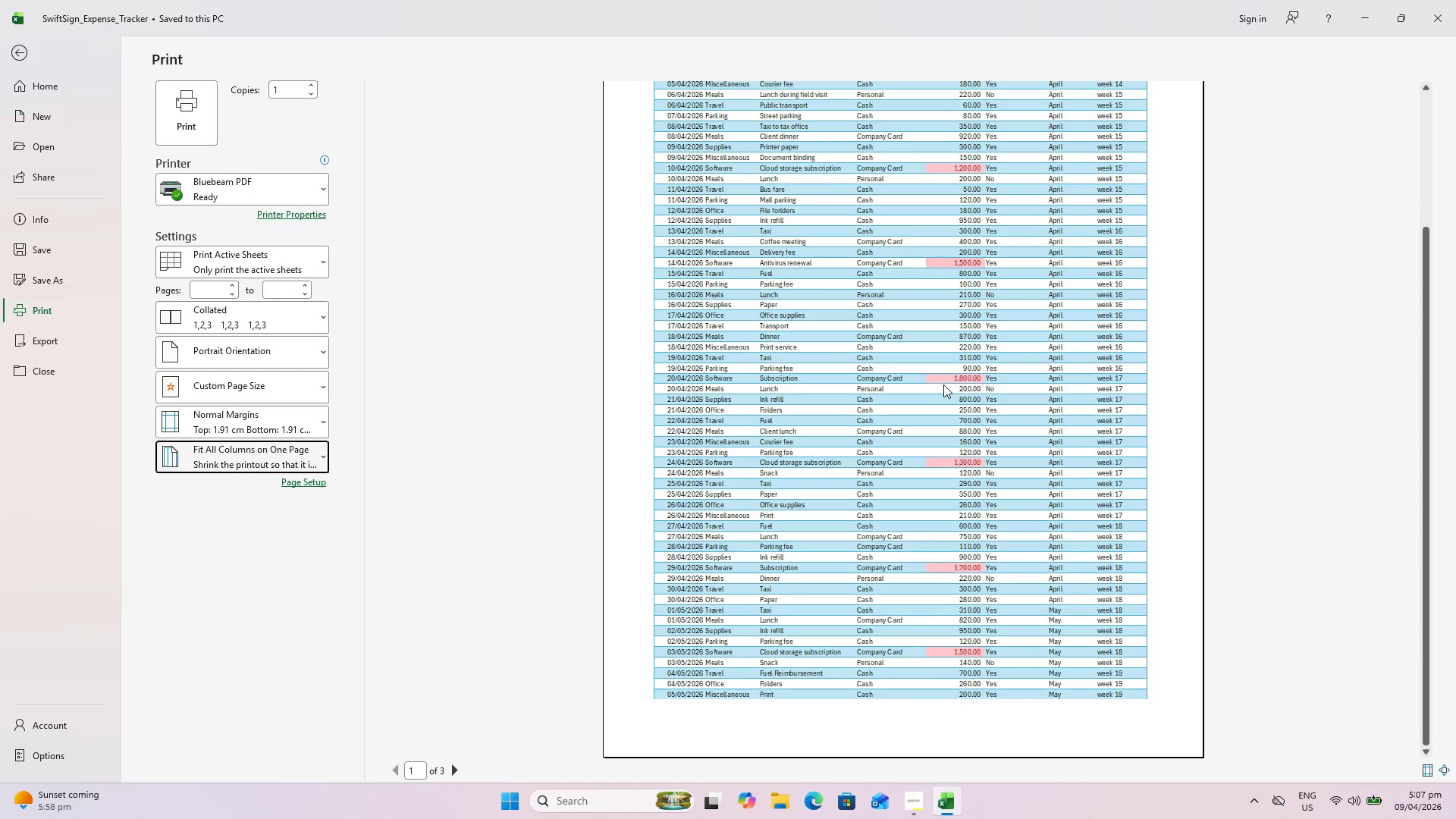 
key(Alt+Tab)